 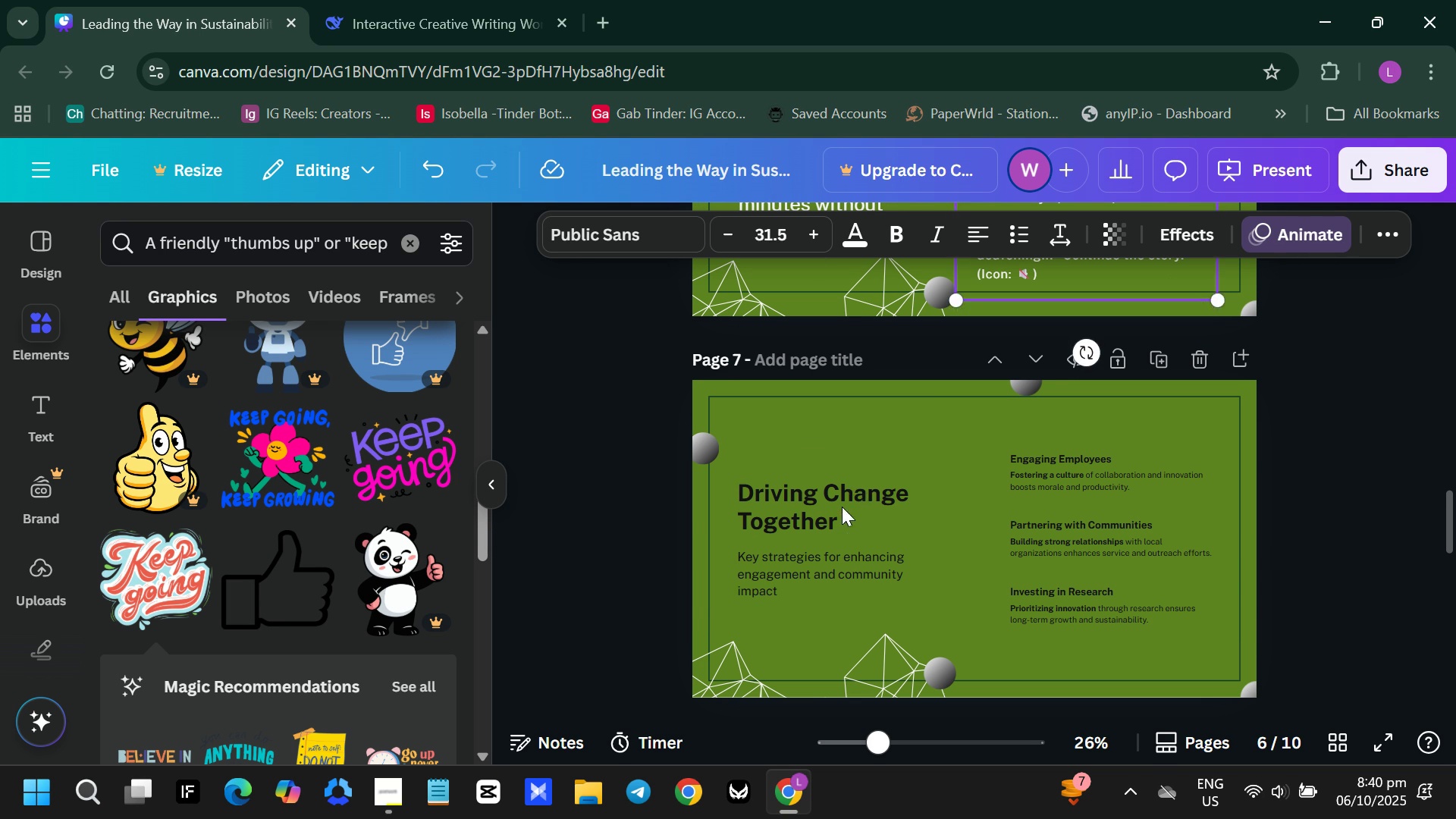 
left_click([857, 484])
 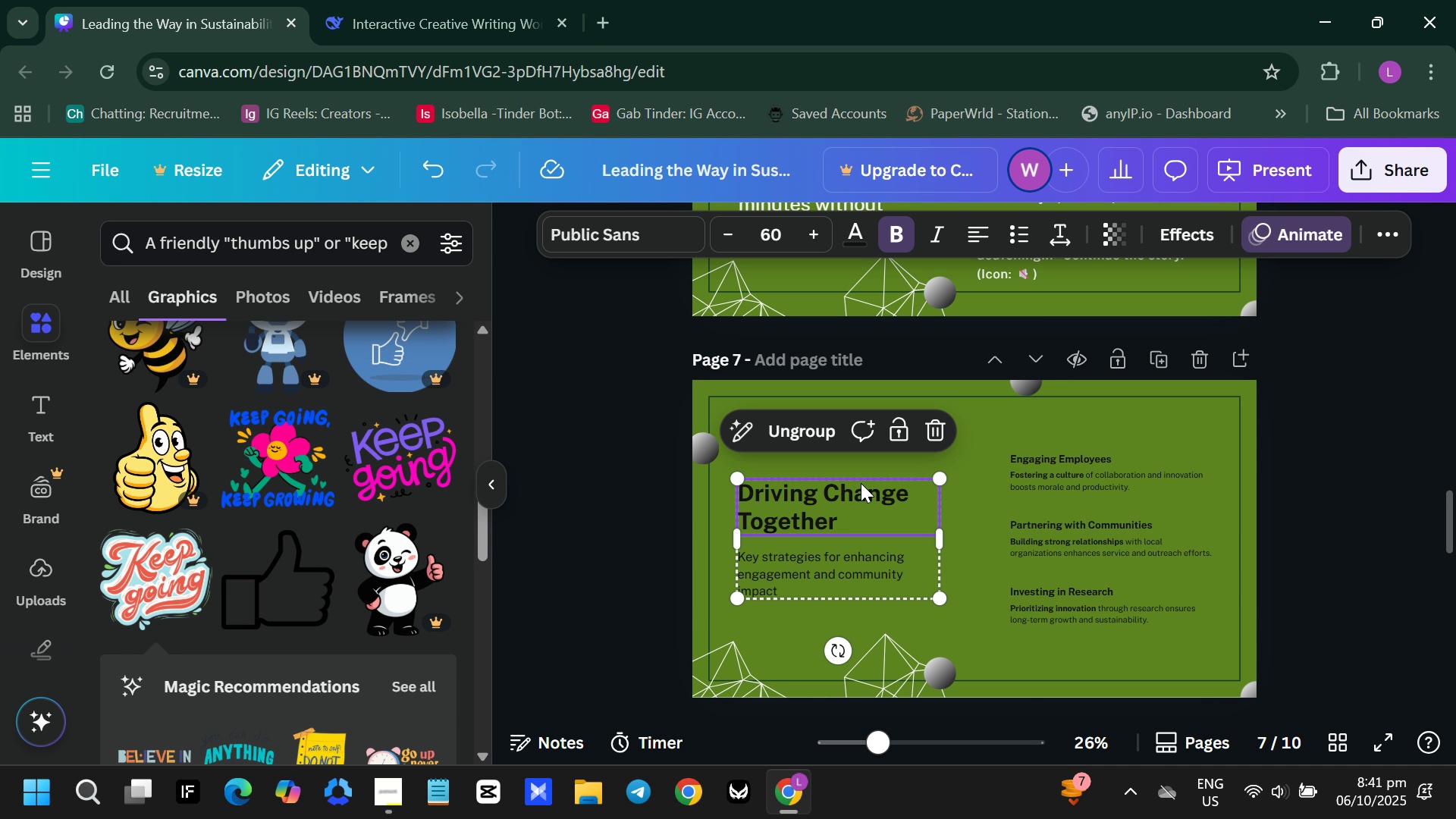 
wait(51.67)
 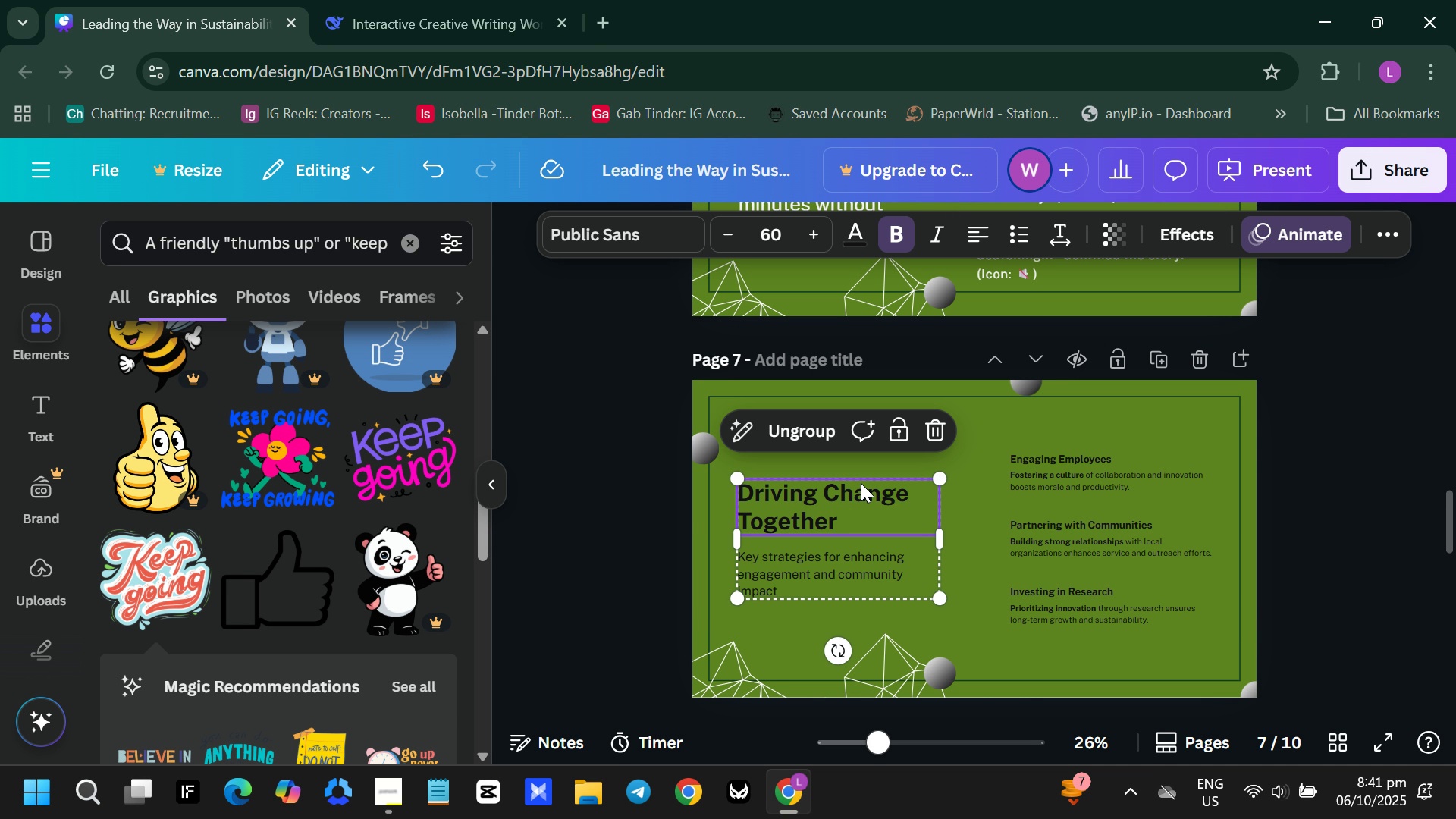 
left_click([472, 8])
 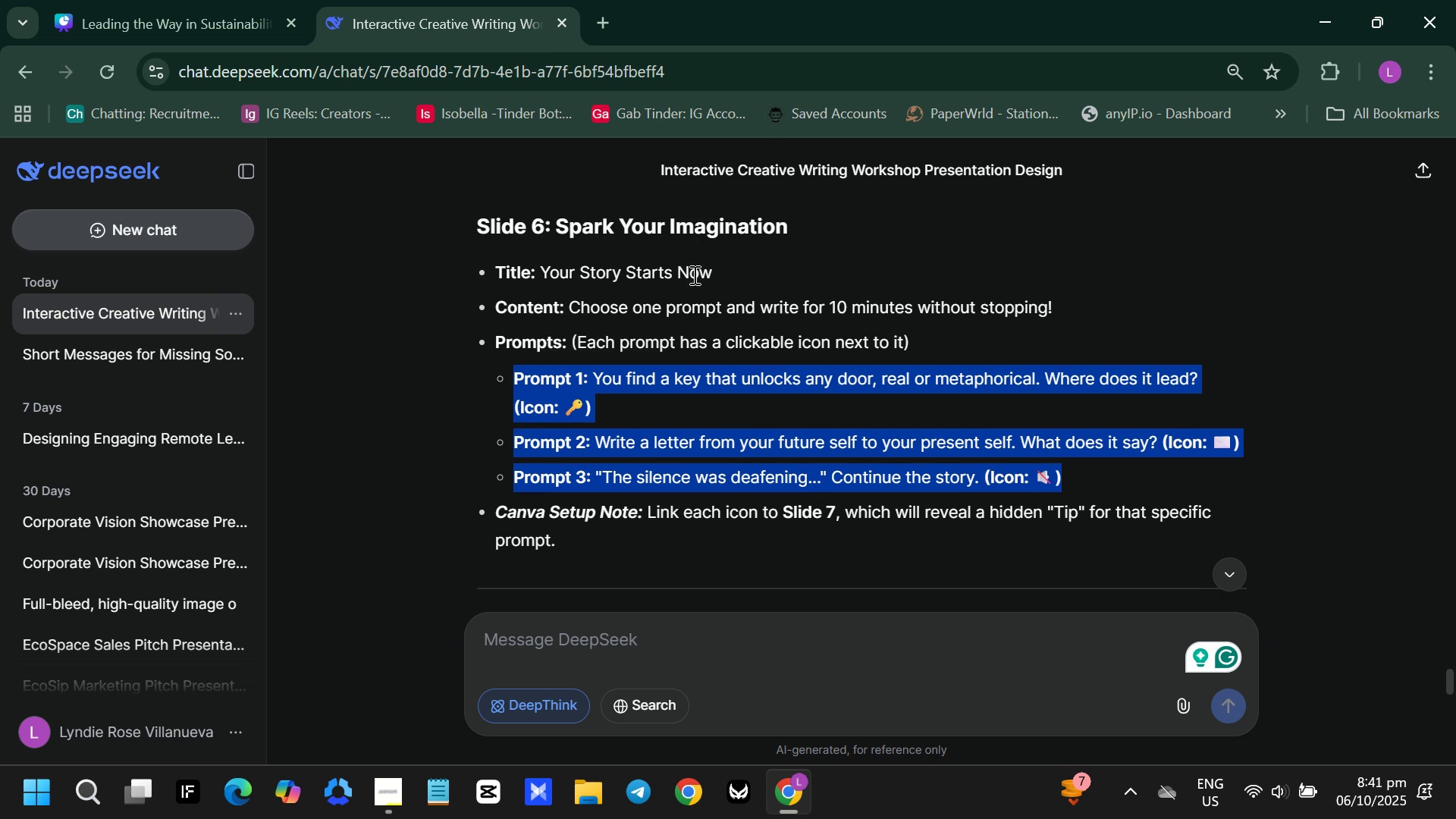 
scroll: coordinate [691, 278], scroll_direction: down, amount: 2.0